 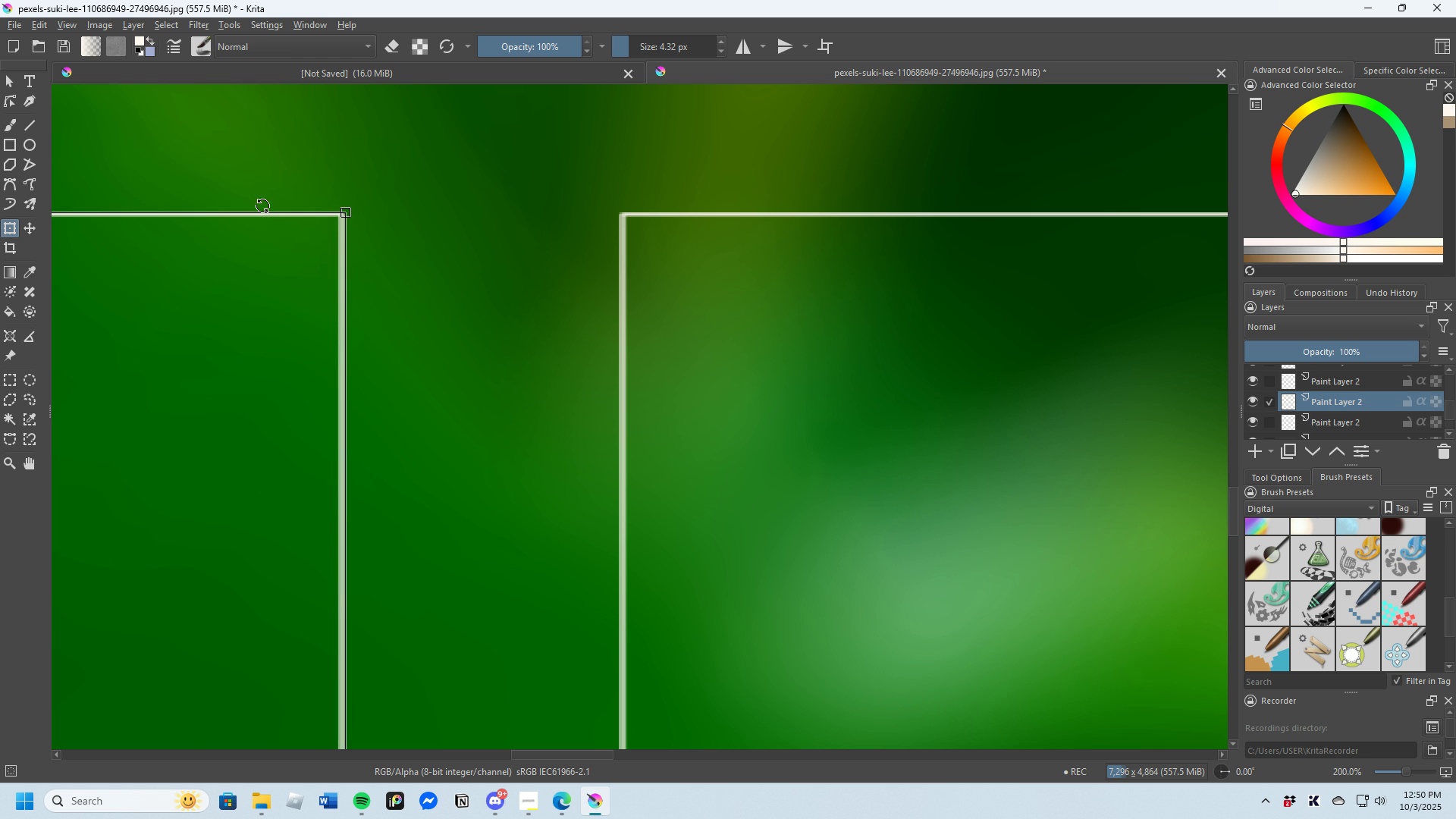 
left_click([1330, 383])
 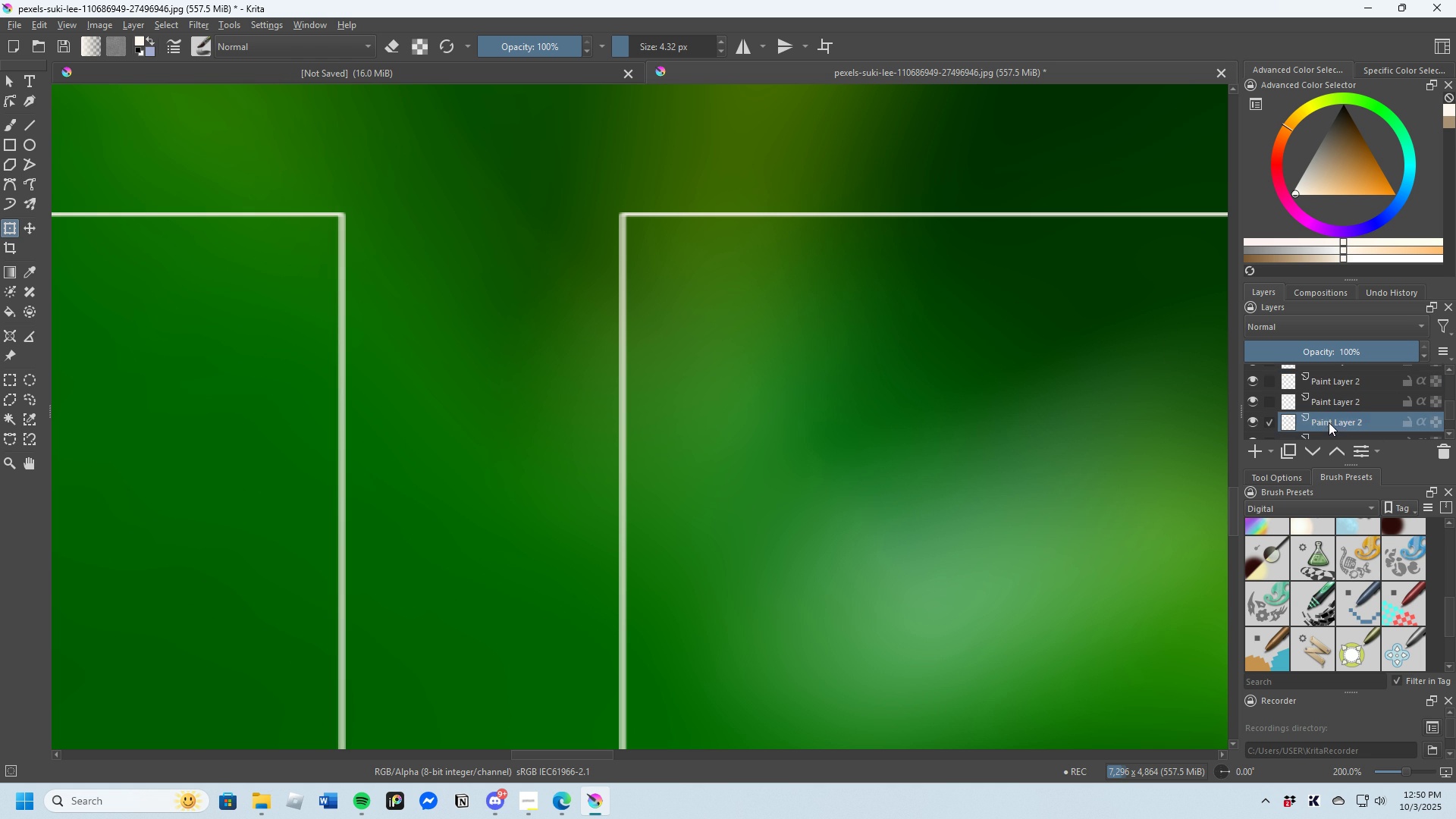 
left_click([1329, 422])
 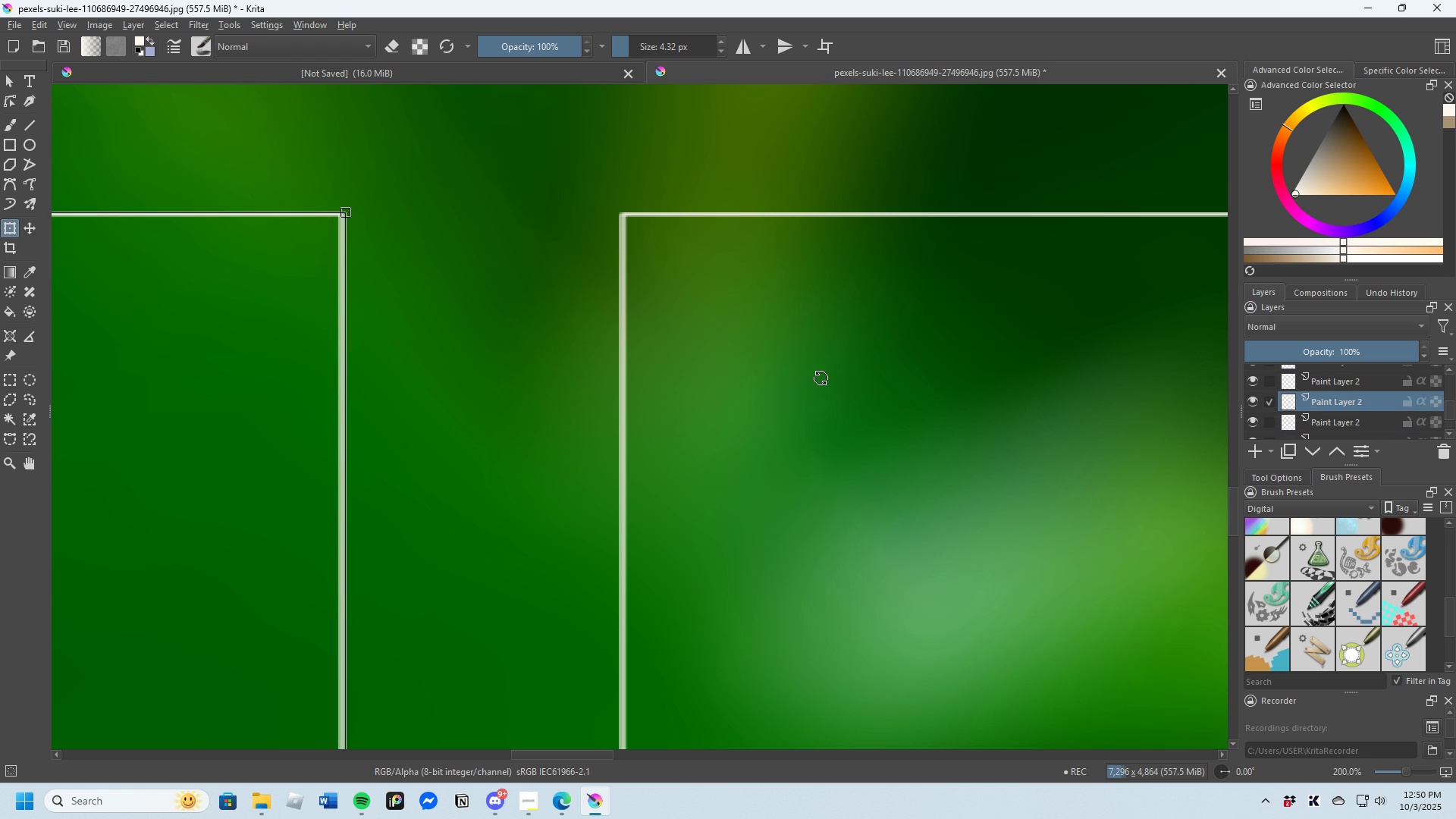 
double_click([821, 378])
 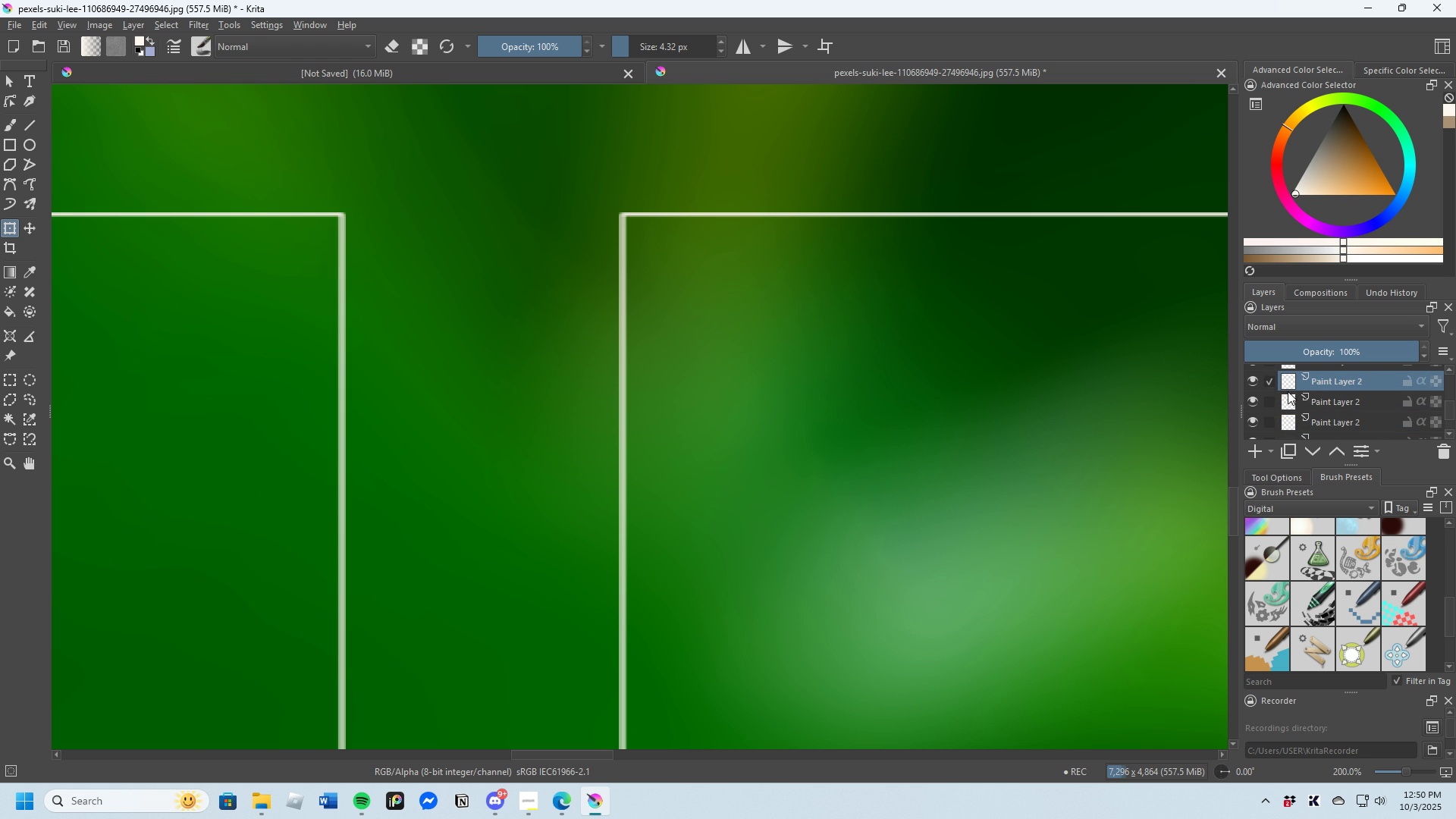 
double_click([843, 400])